 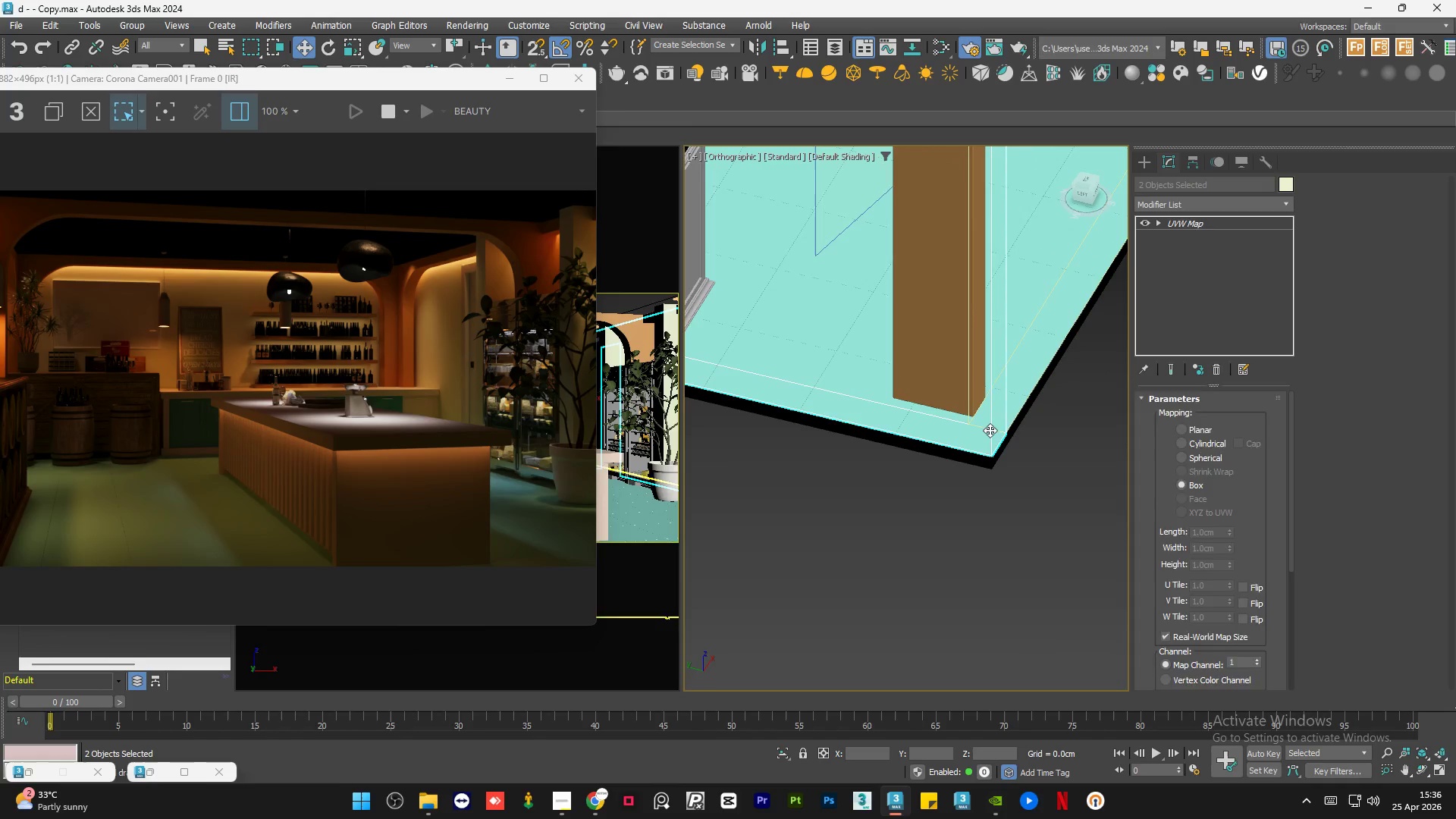 
hold_key(key=ControlLeft, duration=2.69)
left_click([1017, 349])
 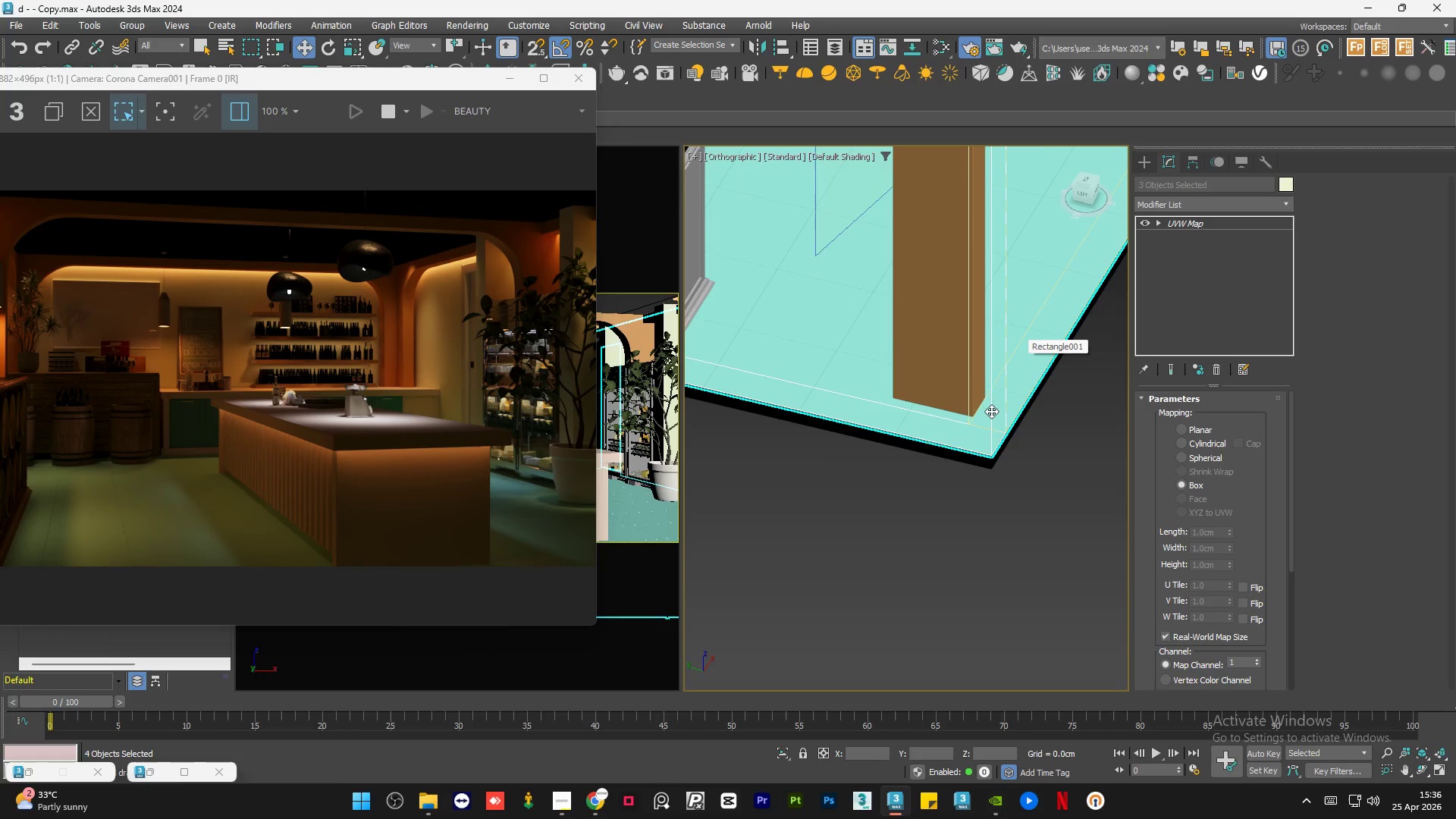 
hold_key(key=AltLeft, duration=0.78)
 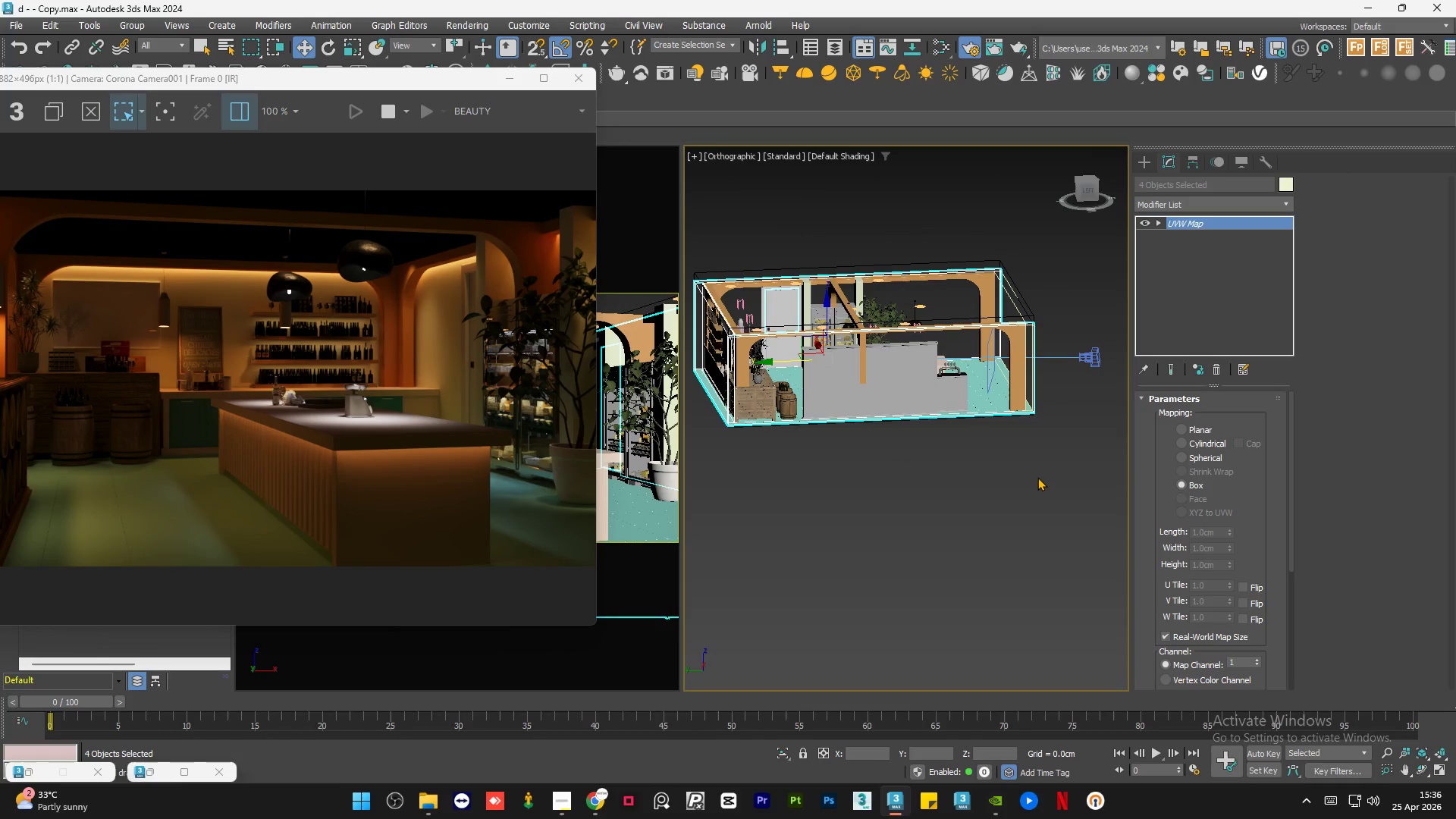 
scroll: coordinate [960, 503], scroll_direction: down, amount: 6.0
 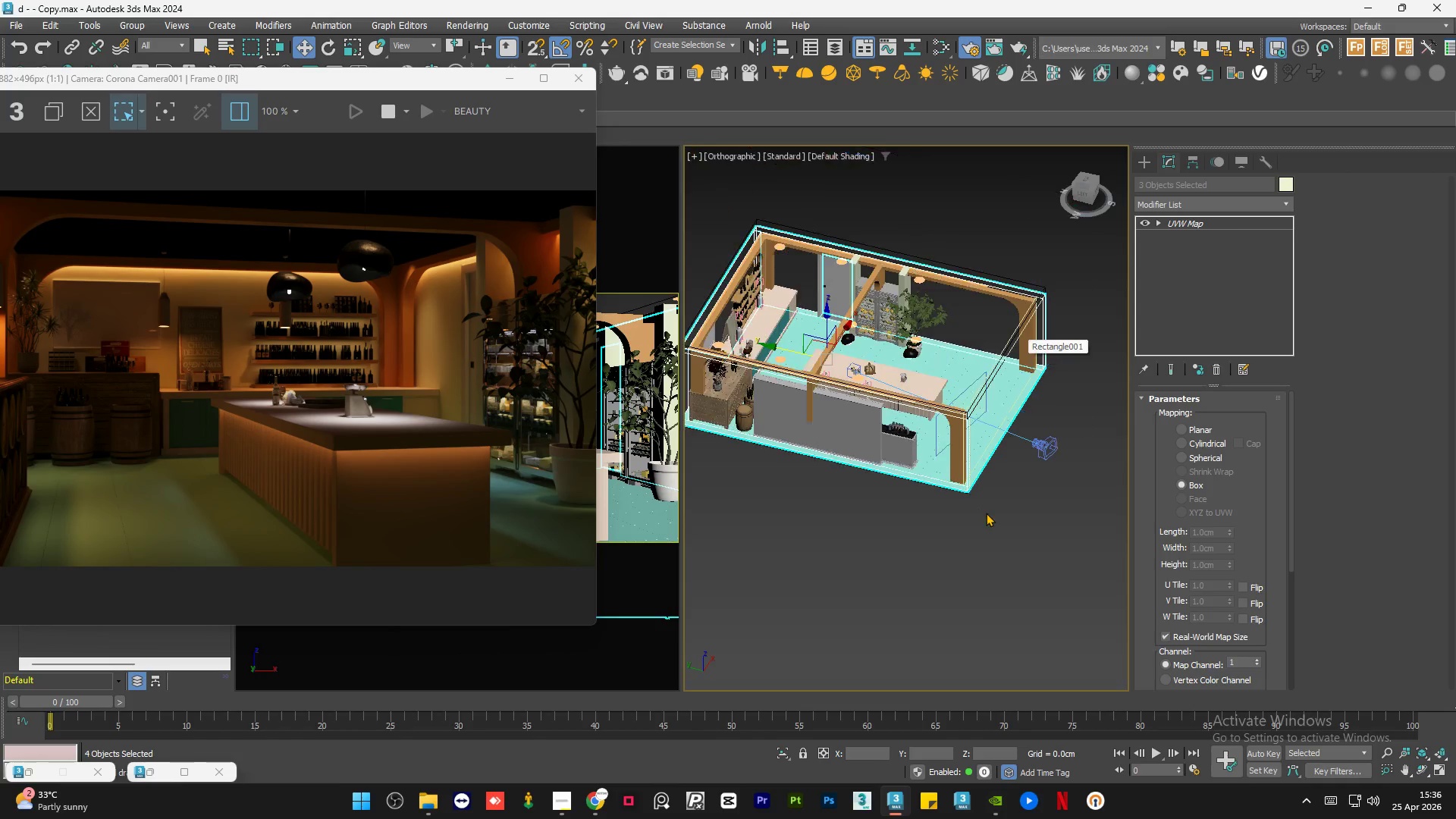 
key(Control+Z)
 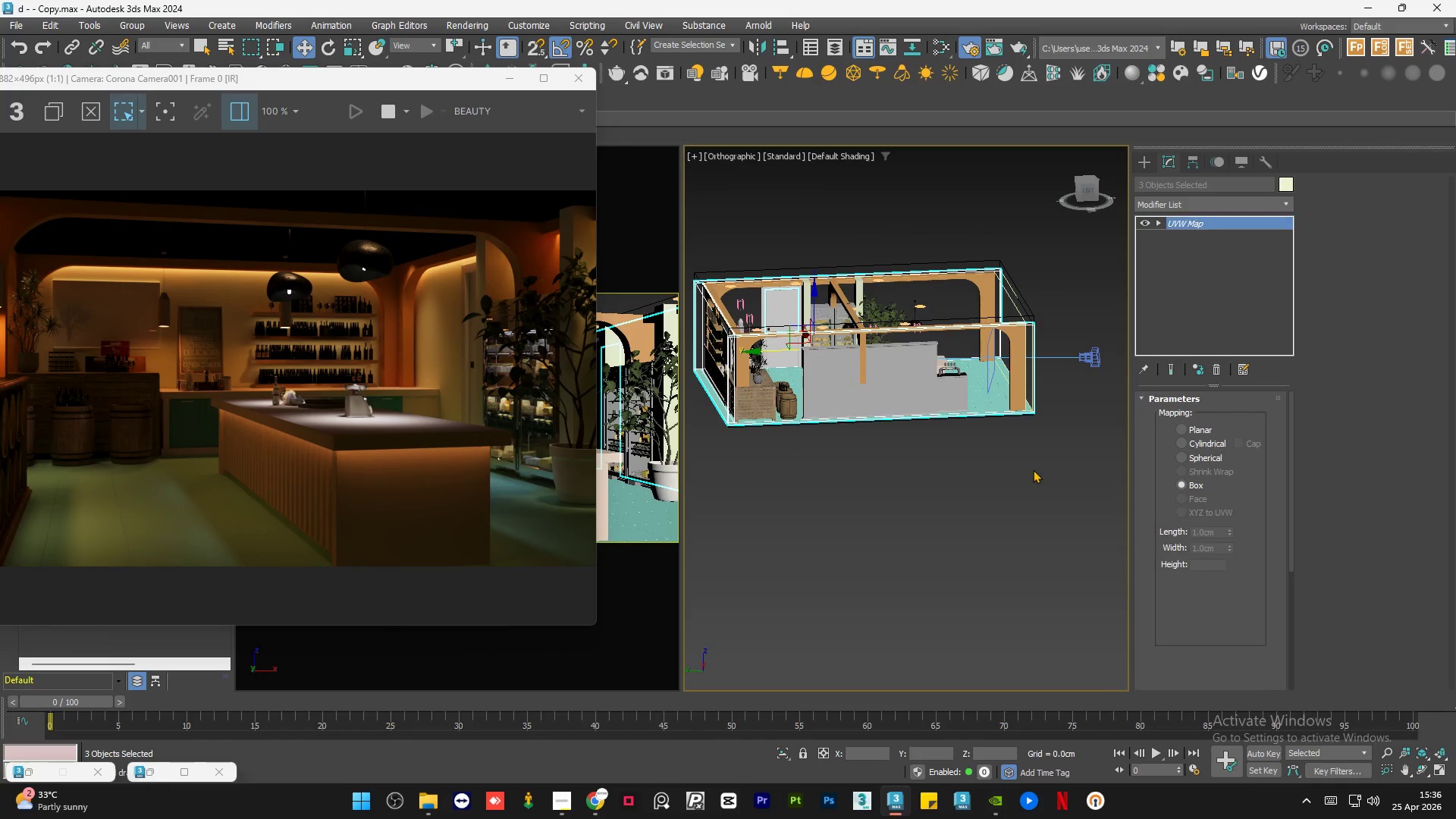 
hold_key(key=AltLeft, duration=0.61)
 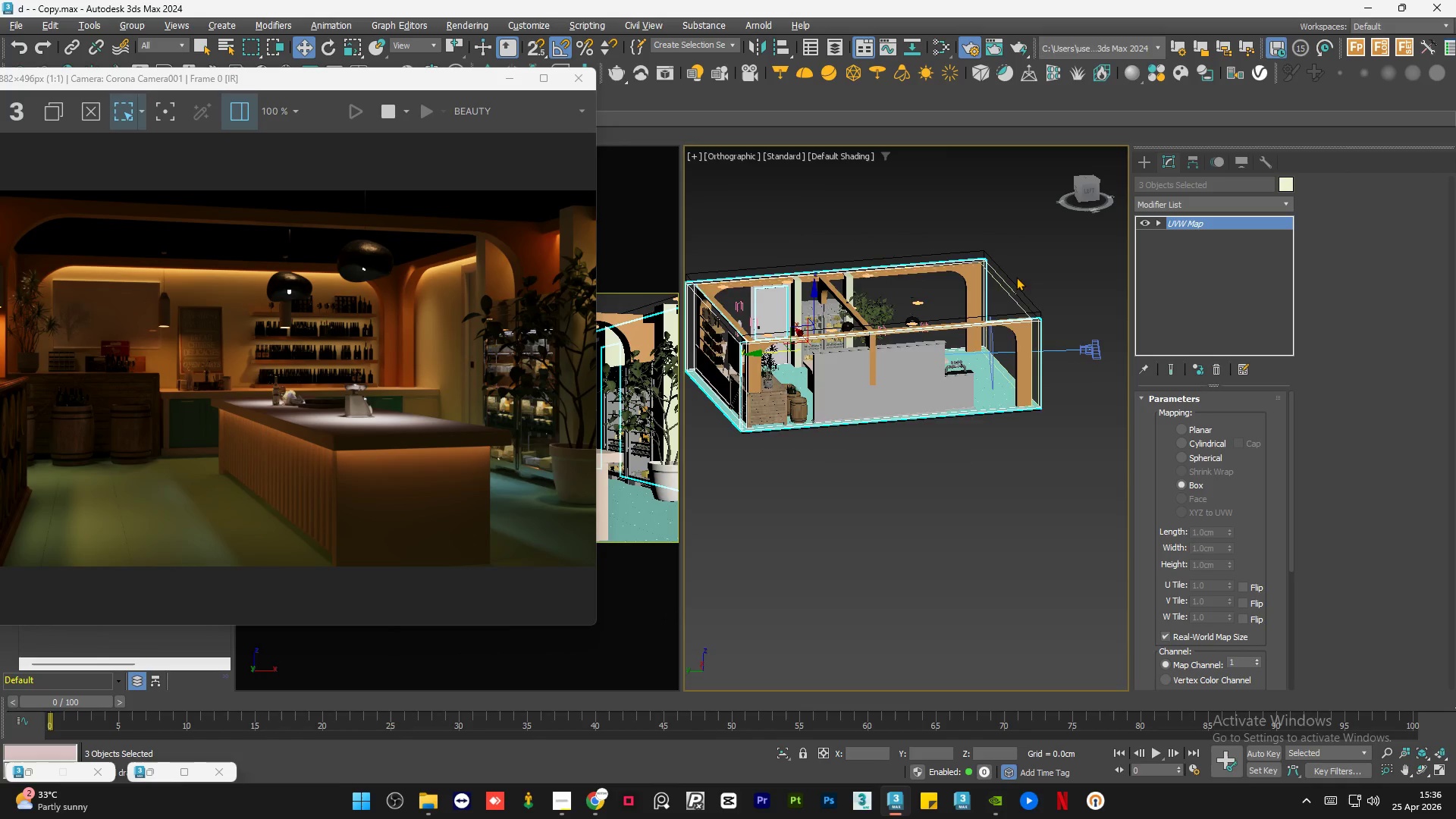 
hold_key(key=ControlLeft, duration=0.83)
 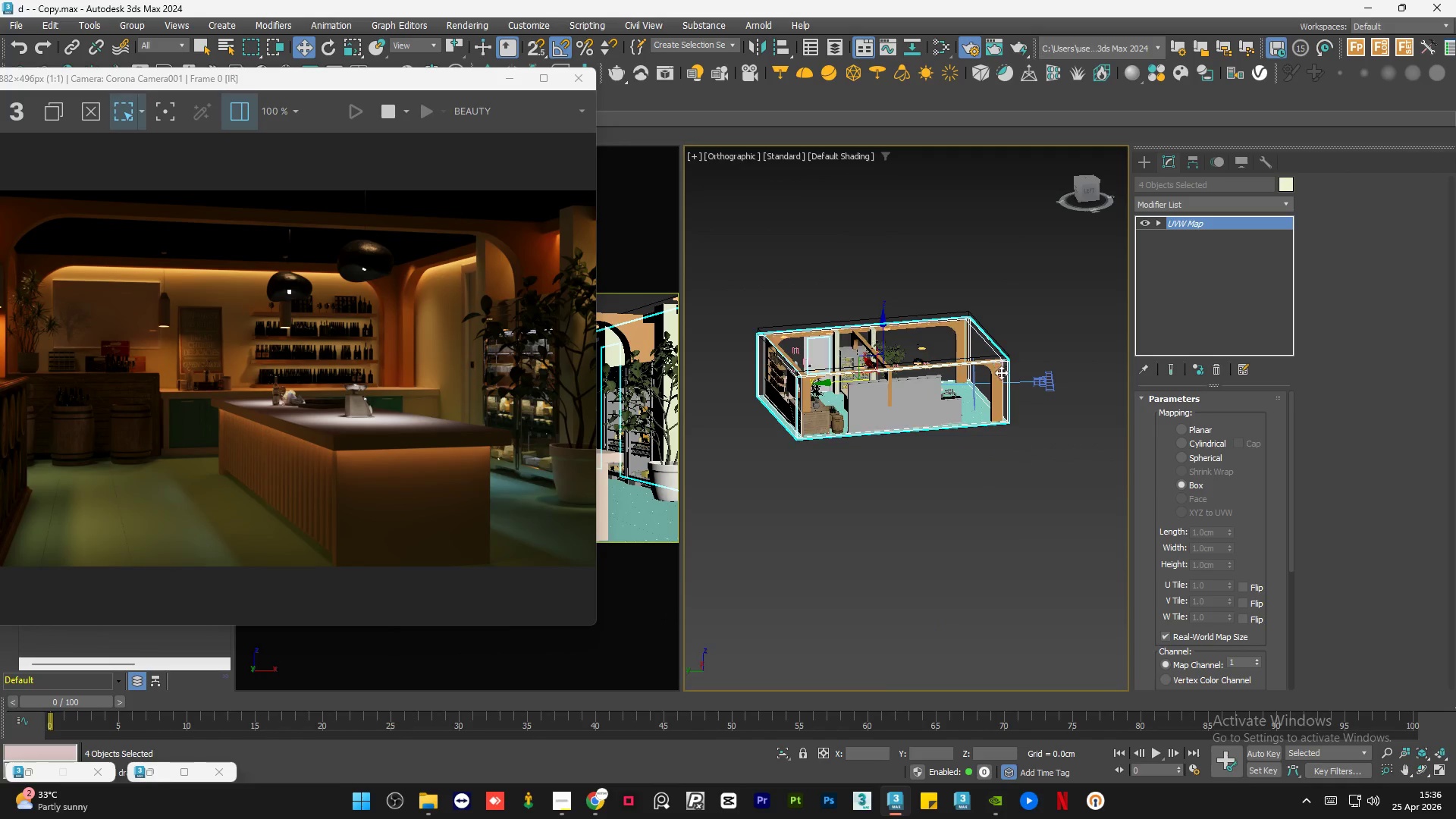 
scroll: coordinate [1015, 277], scroll_direction: up, amount: 4.0
 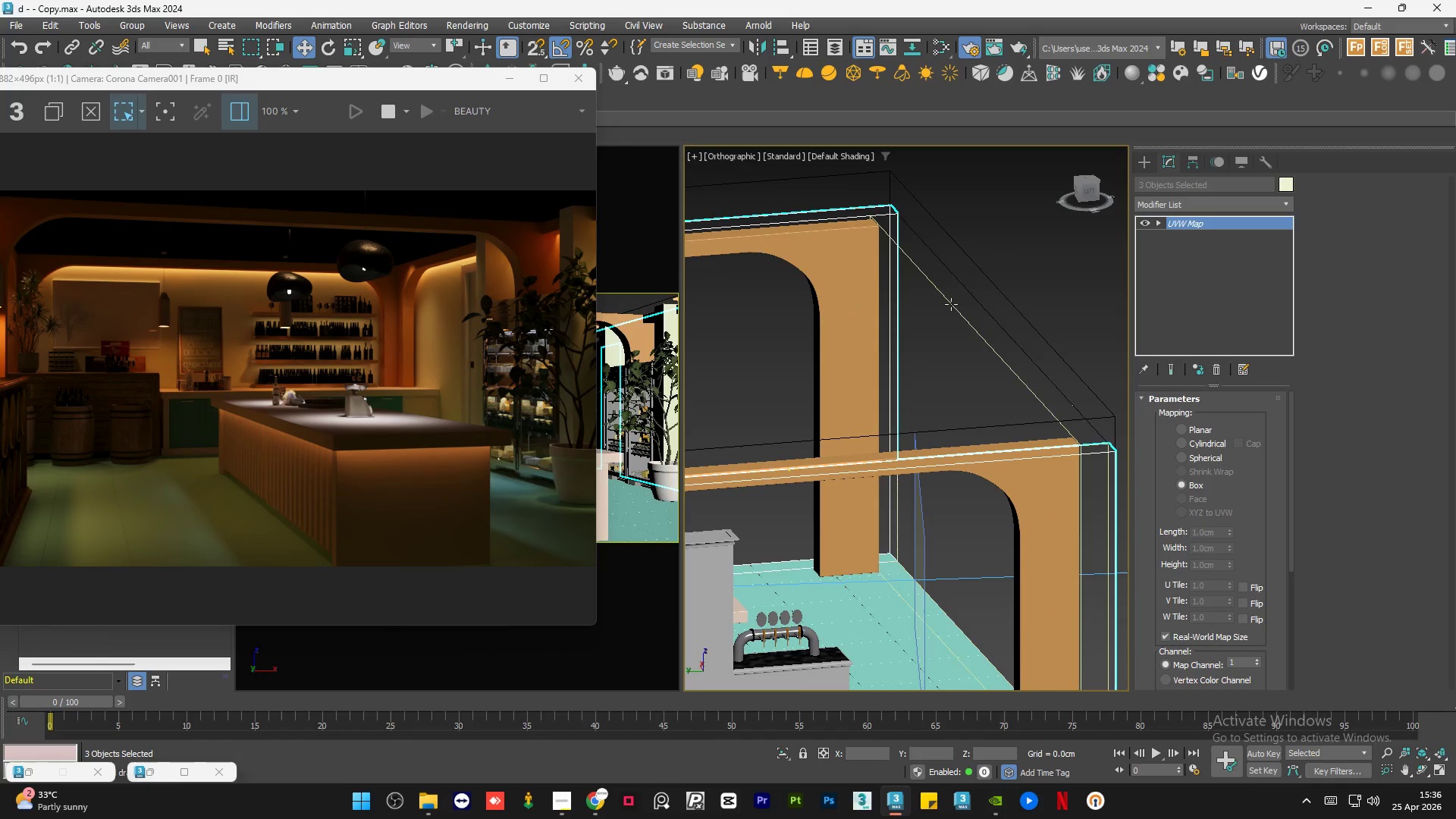 
left_click([950, 306])
 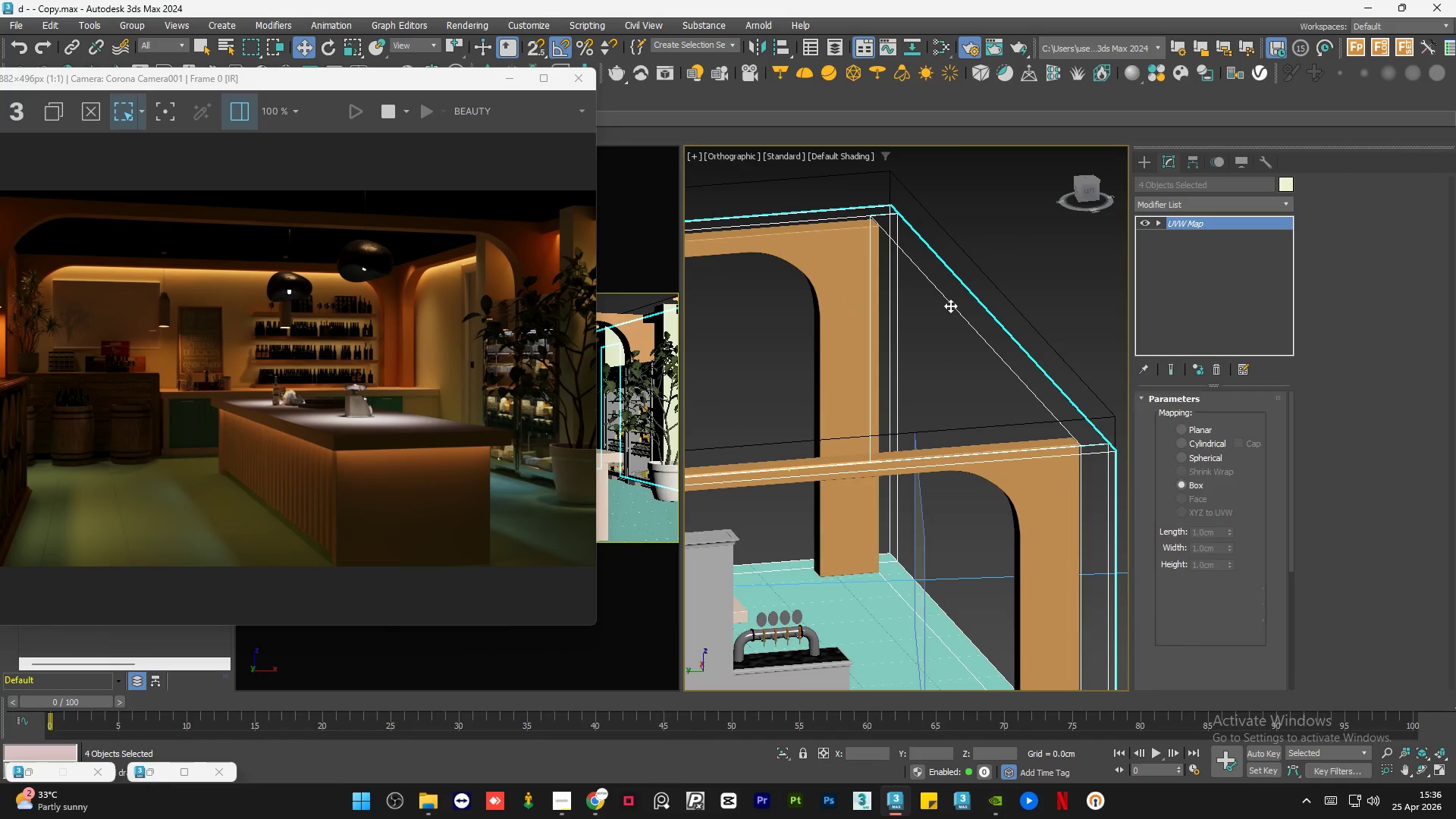 
hold_key(key=AltLeft, duration=1.12)
scroll: coordinate [996, 375], scroll_direction: down, amount: 6.0
 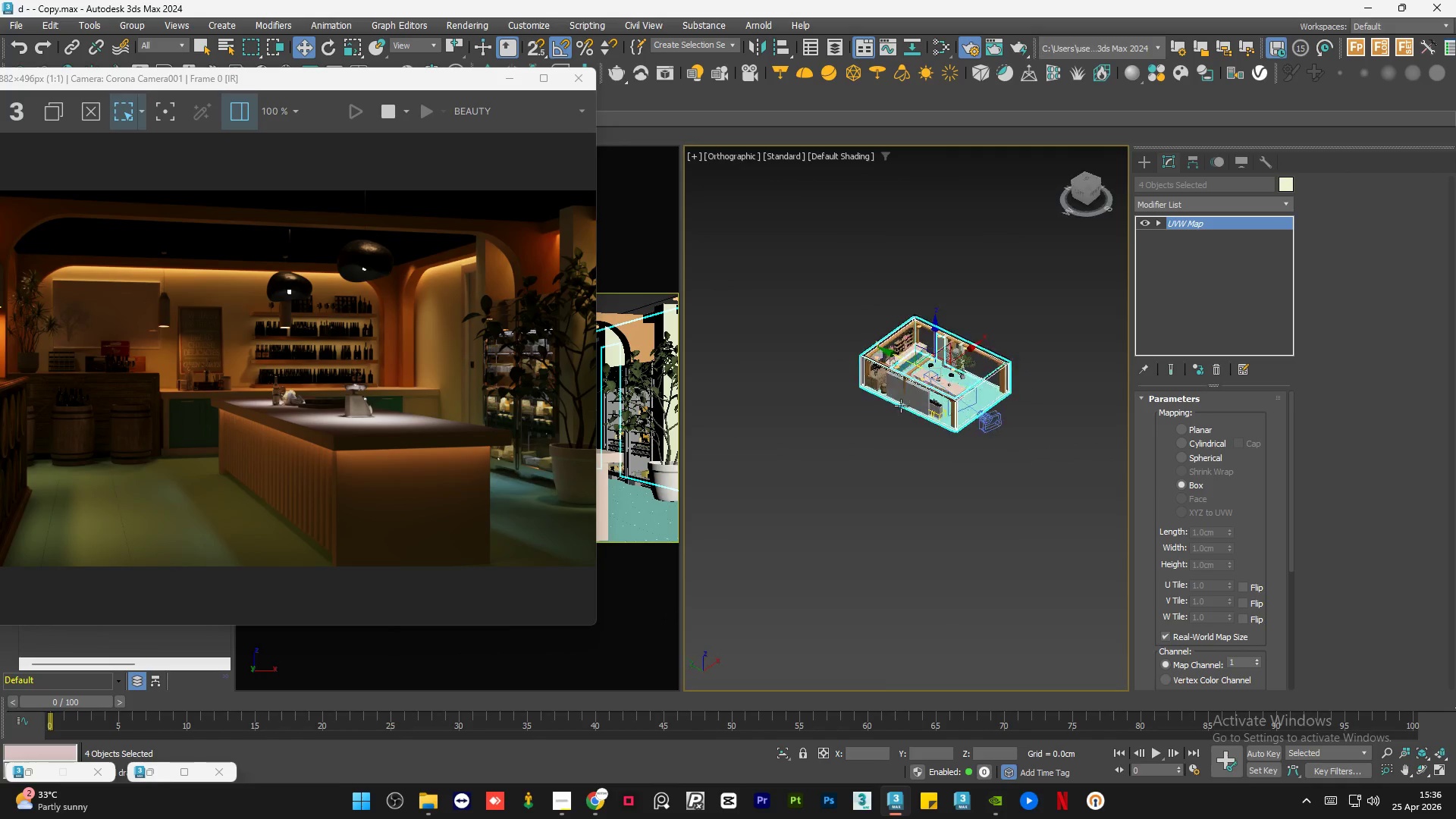 
double_click([1003, 399])
 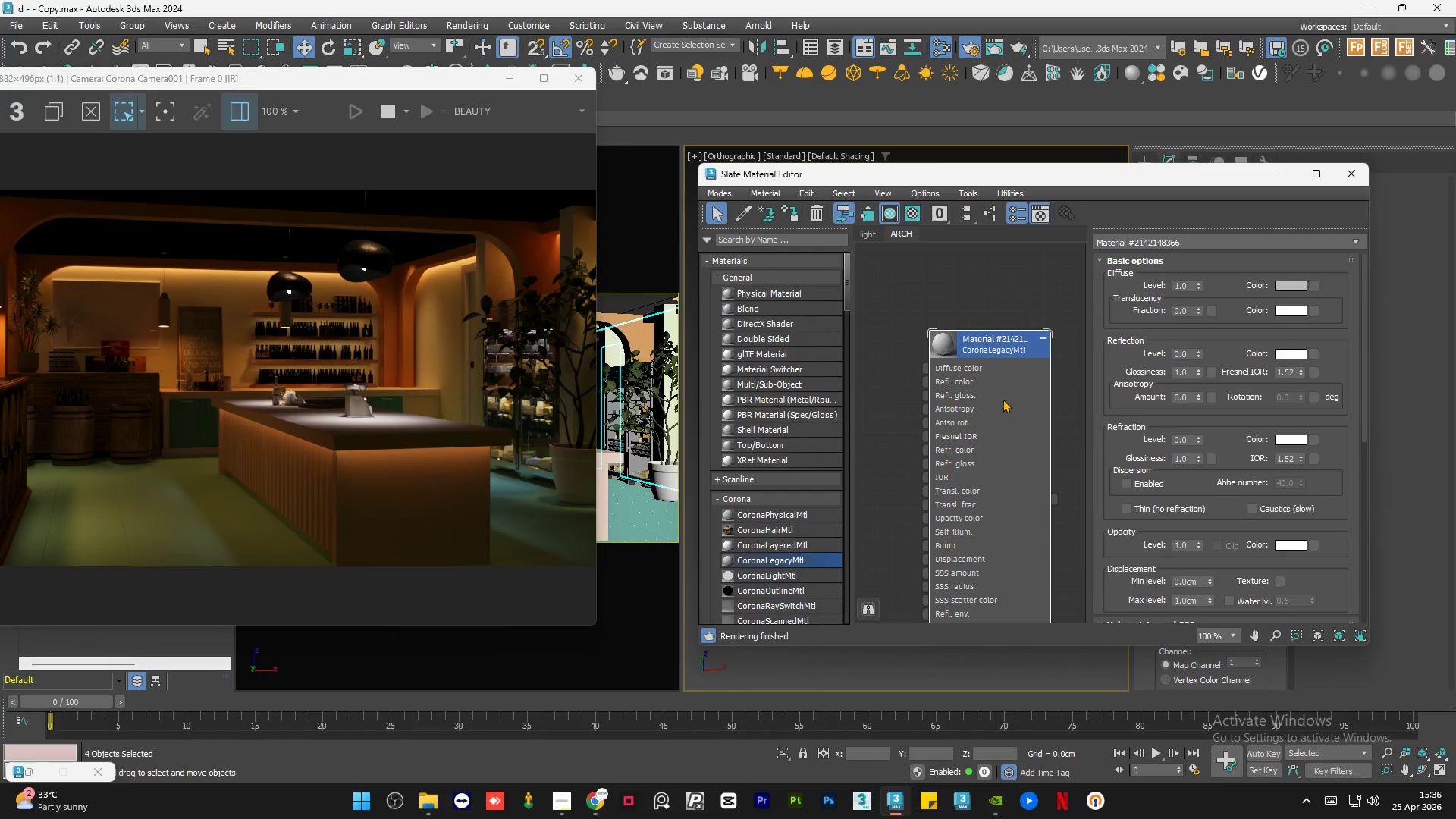 
key(A)
 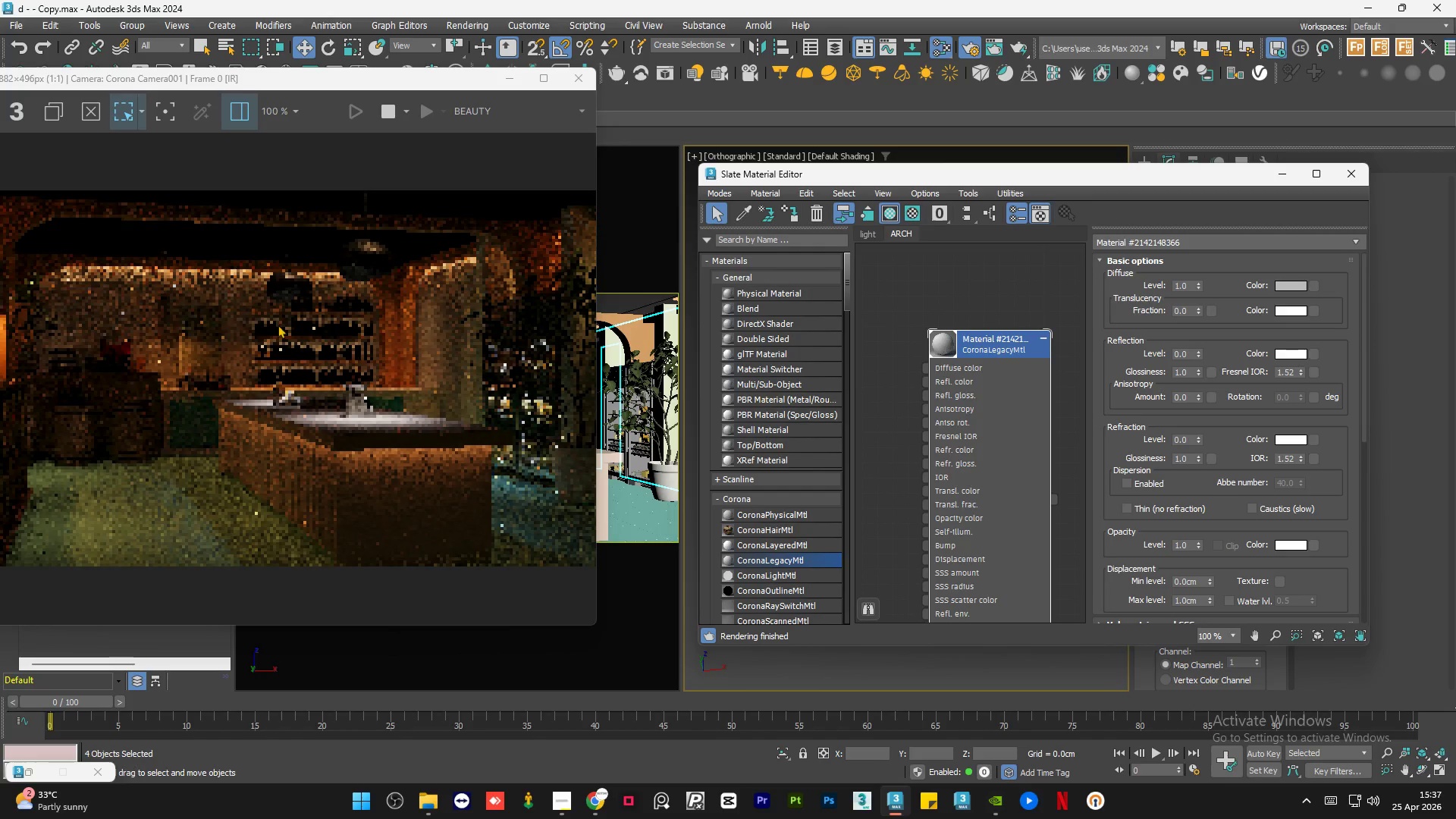 
scroll: coordinate [381, 312], scroll_direction: down, amount: 1.0
 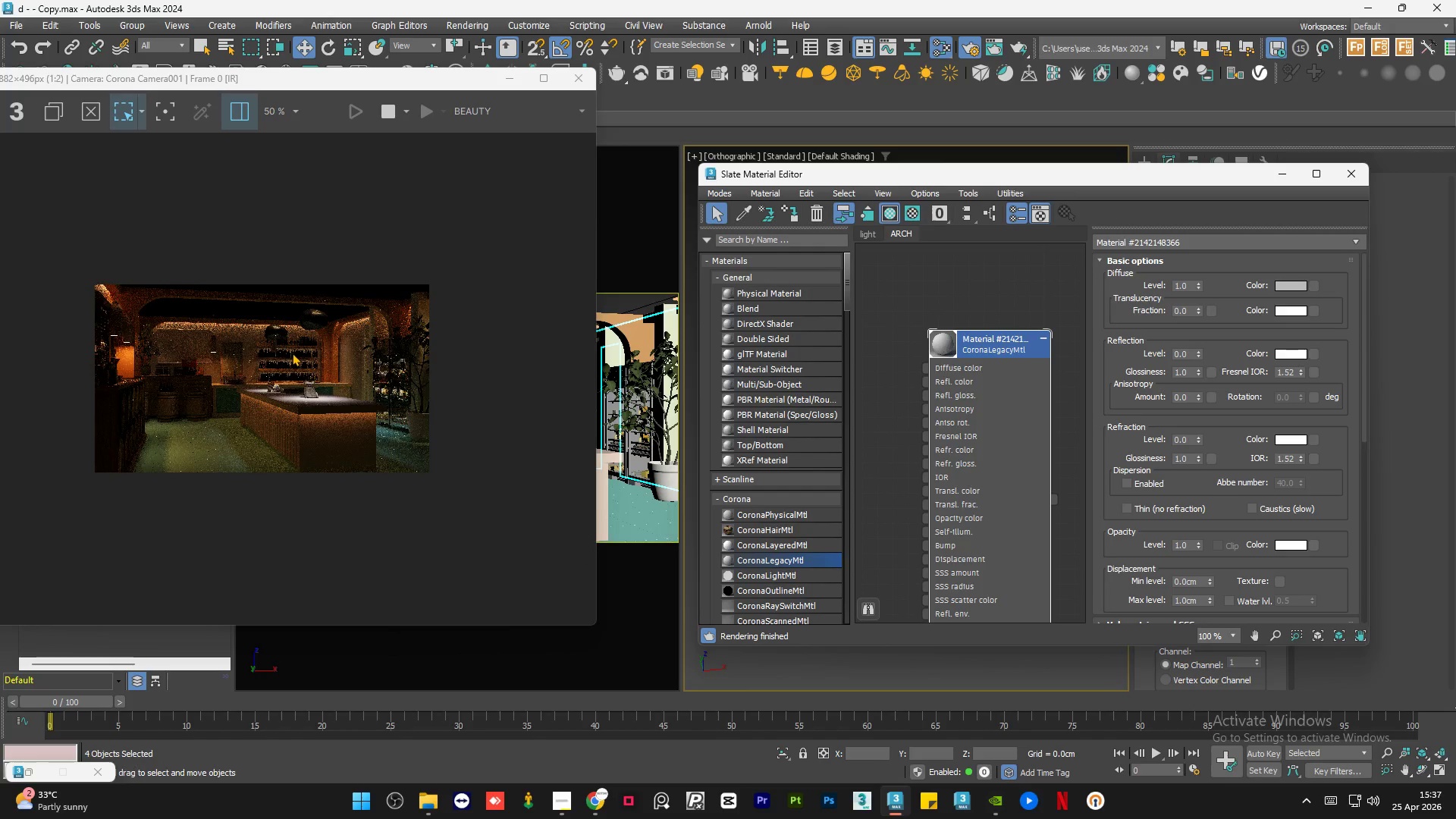 
scroll: coordinate [291, 353], scroll_direction: up, amount: 1.0
 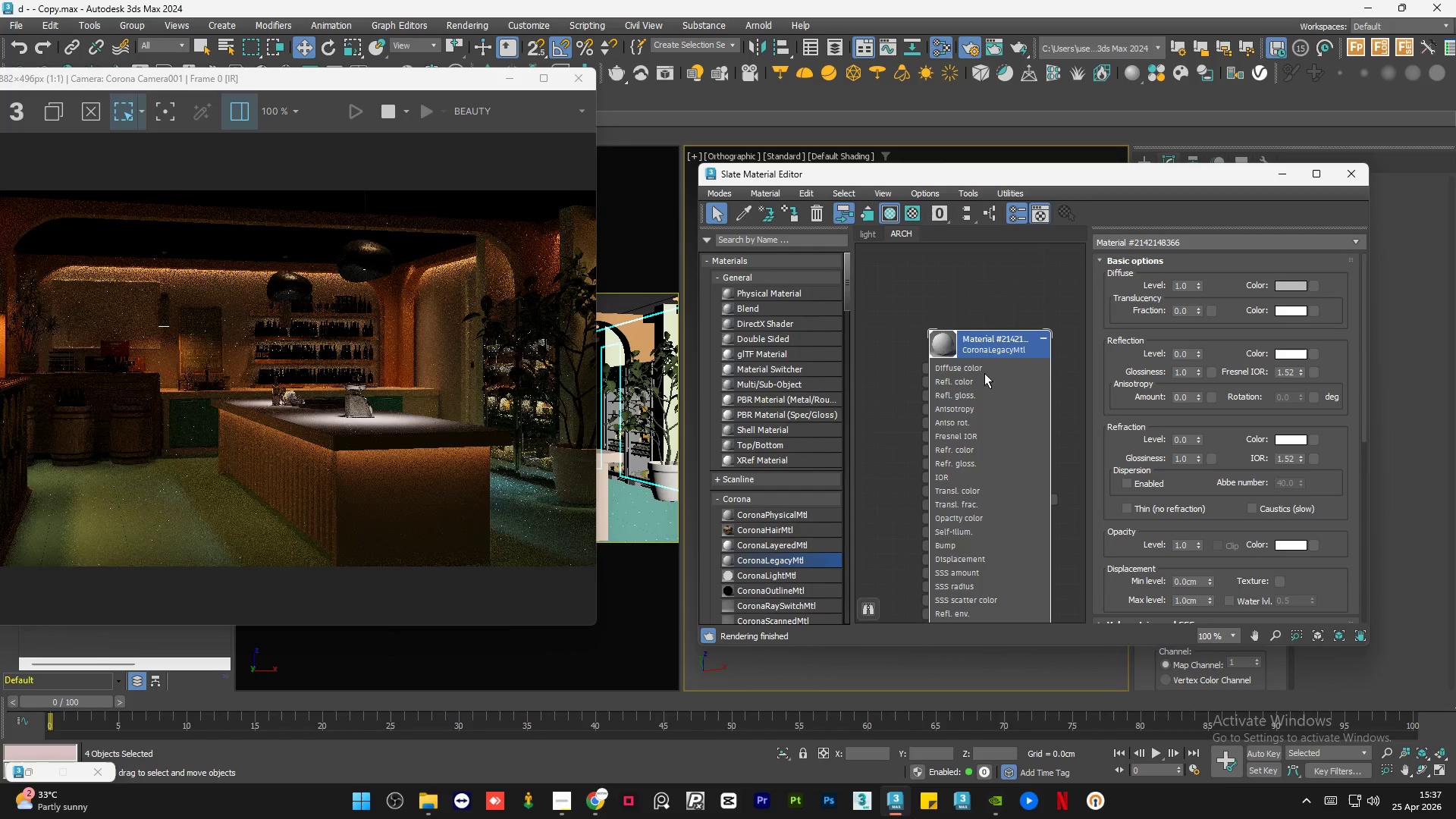 
scroll: coordinate [1067, 363], scroll_direction: down, amount: 3.0
 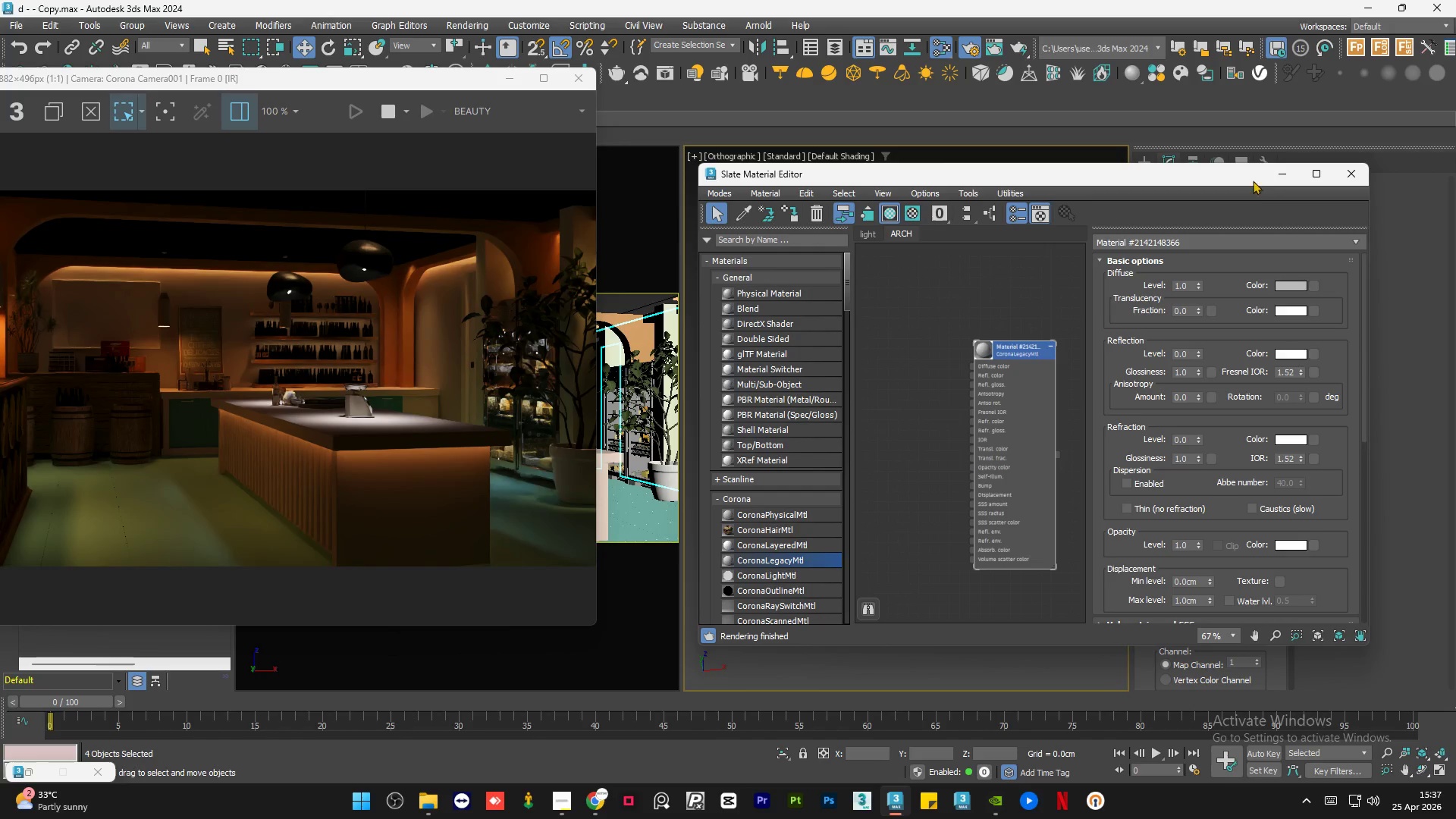 
left_click([1275, 177])
 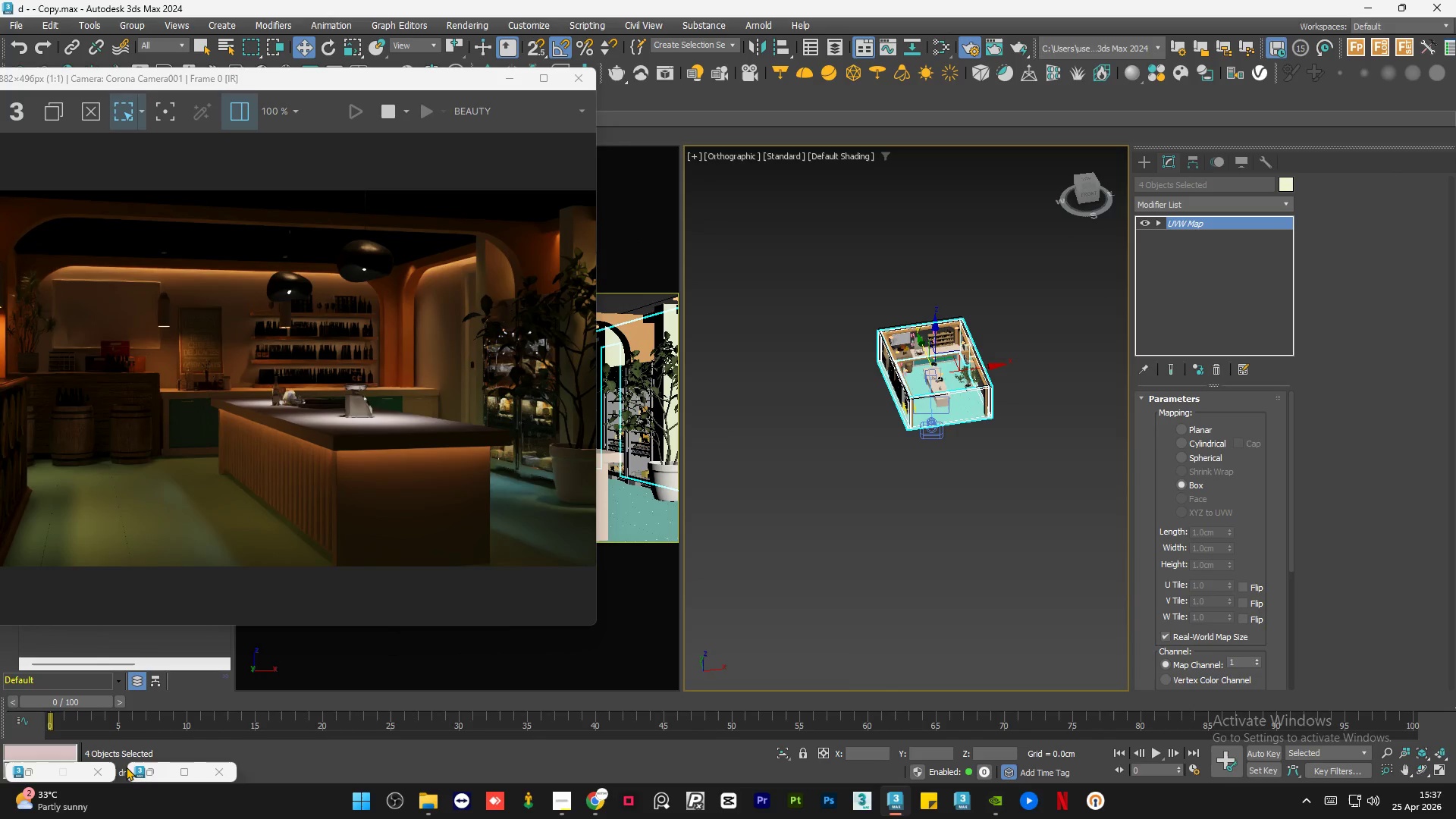 
left_click([154, 774])
 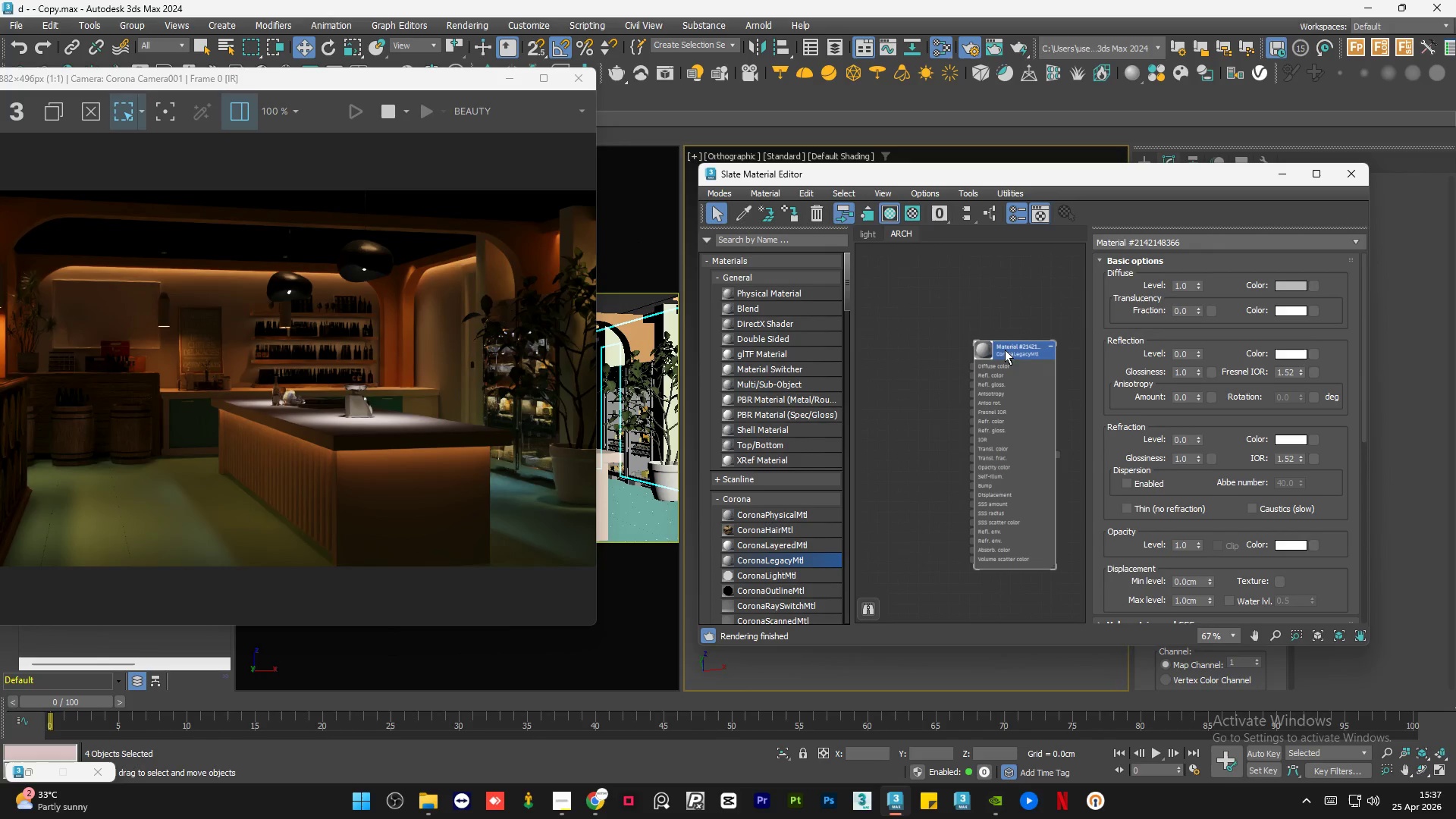 
left_click_drag(start_coordinate=[935, 312], to_coordinate=[1069, 579])
 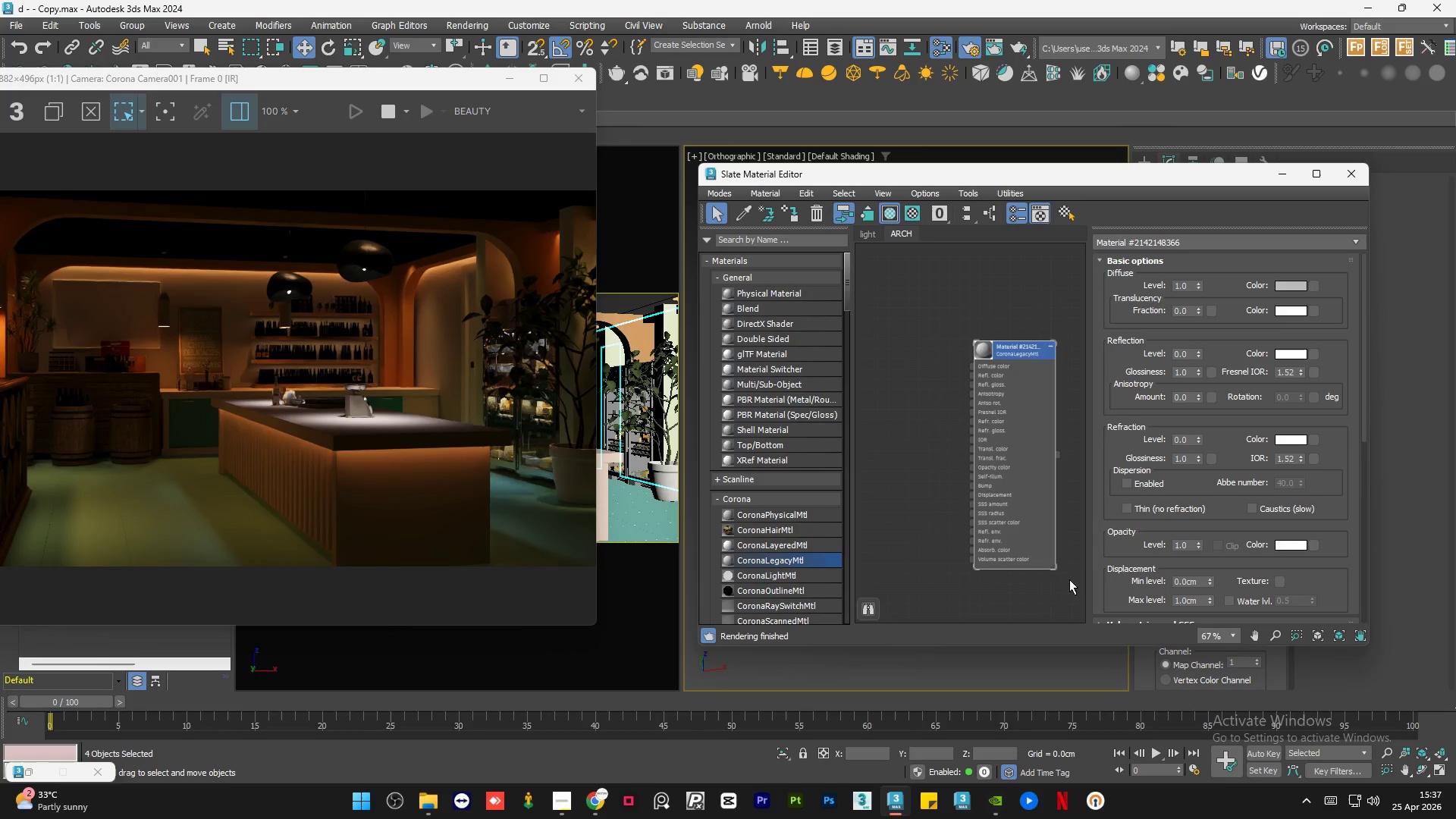 
key(Delete)
 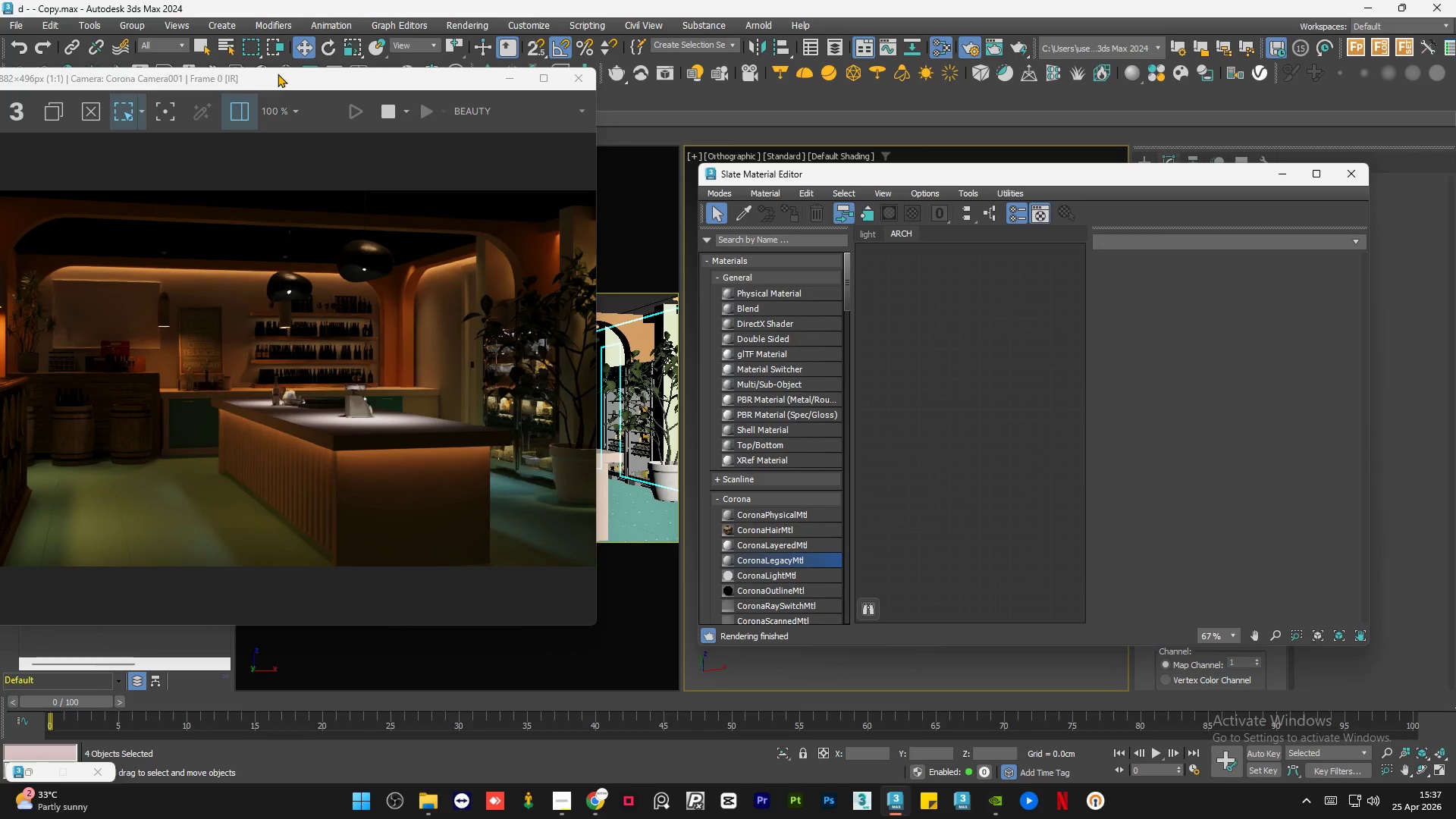 
left_click_drag(start_coordinate=[281, 77], to_coordinate=[301, 108])
 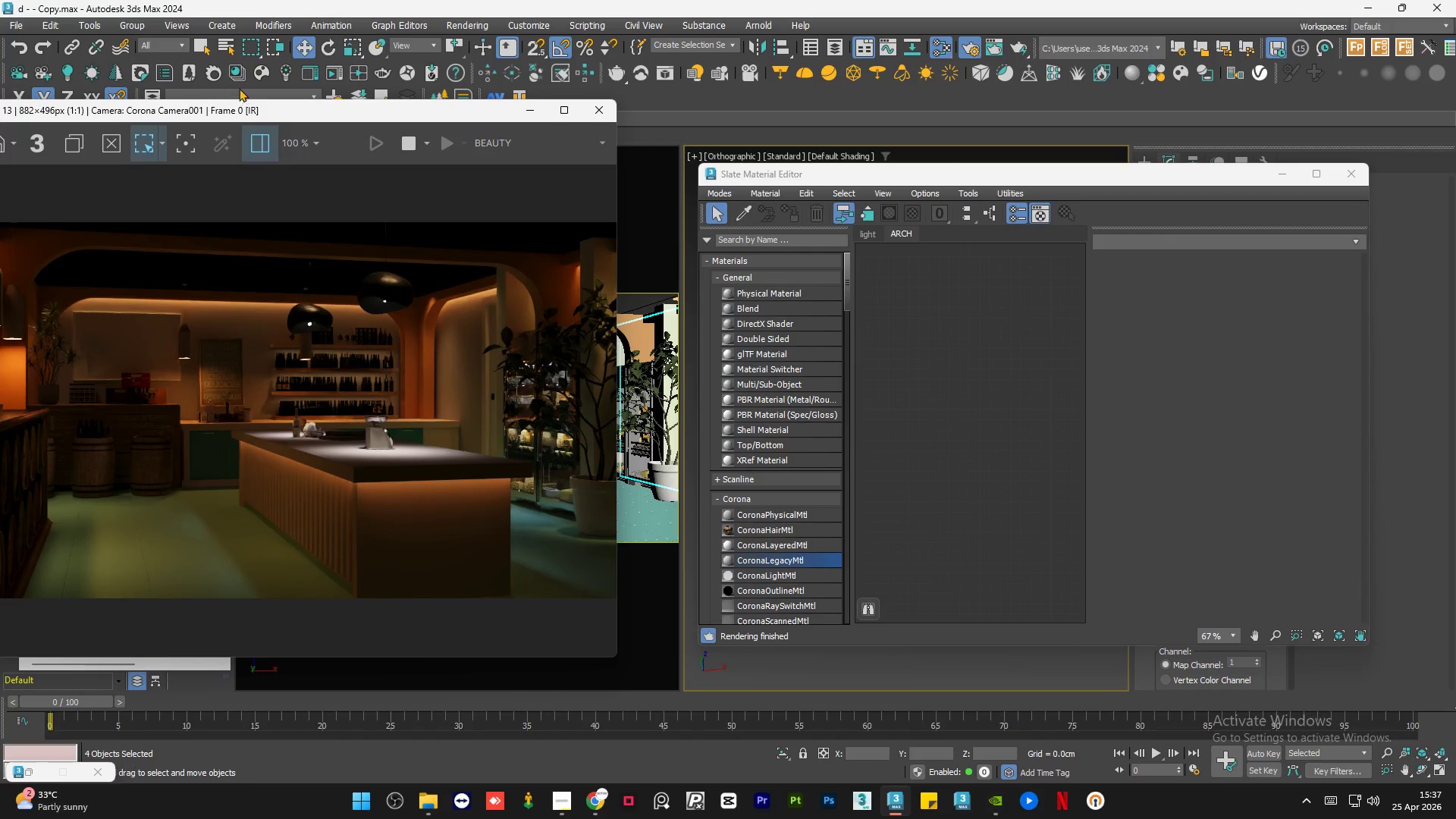 
mouse_move([236, 73])
 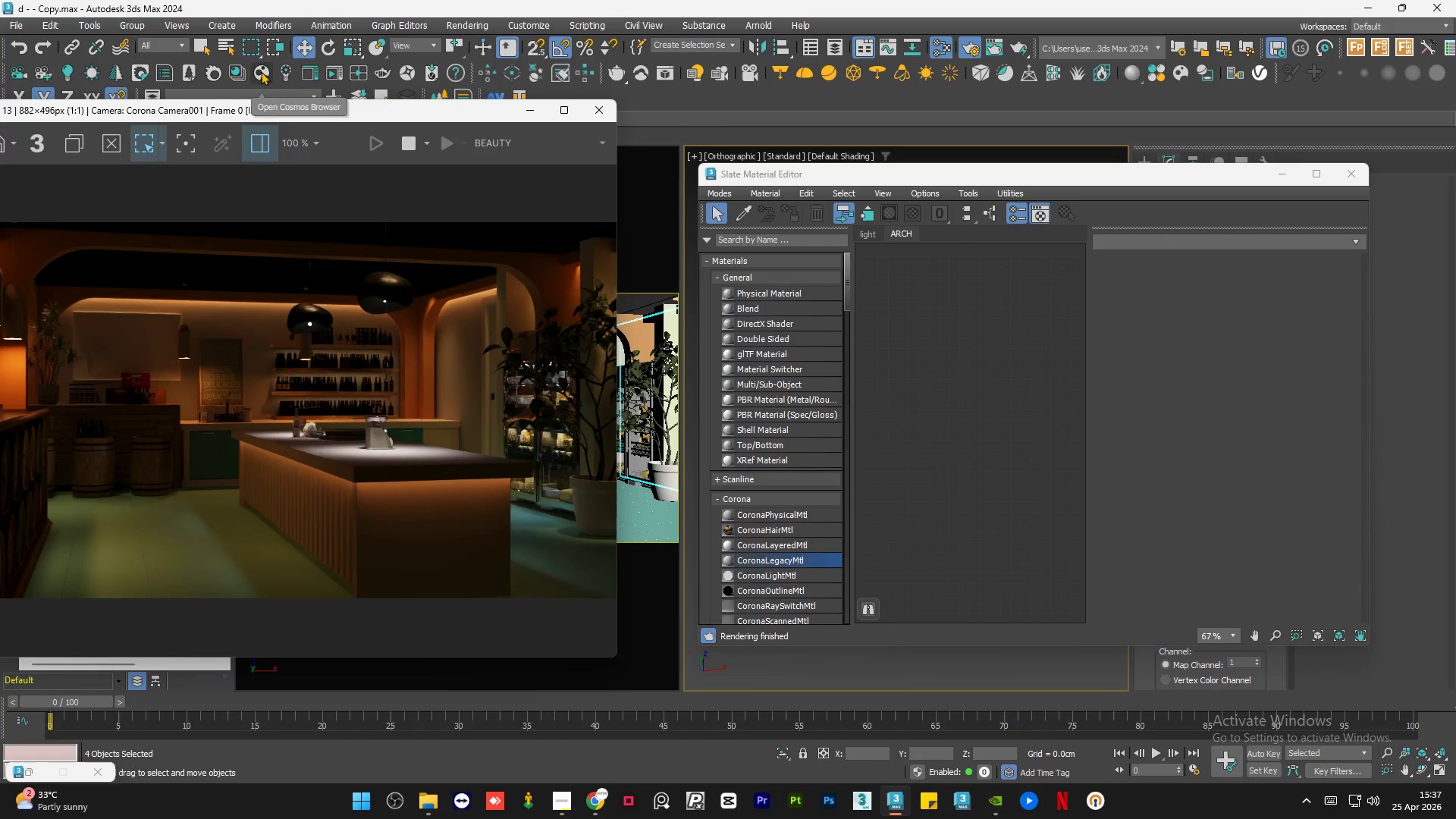 
left_click([261, 71])
 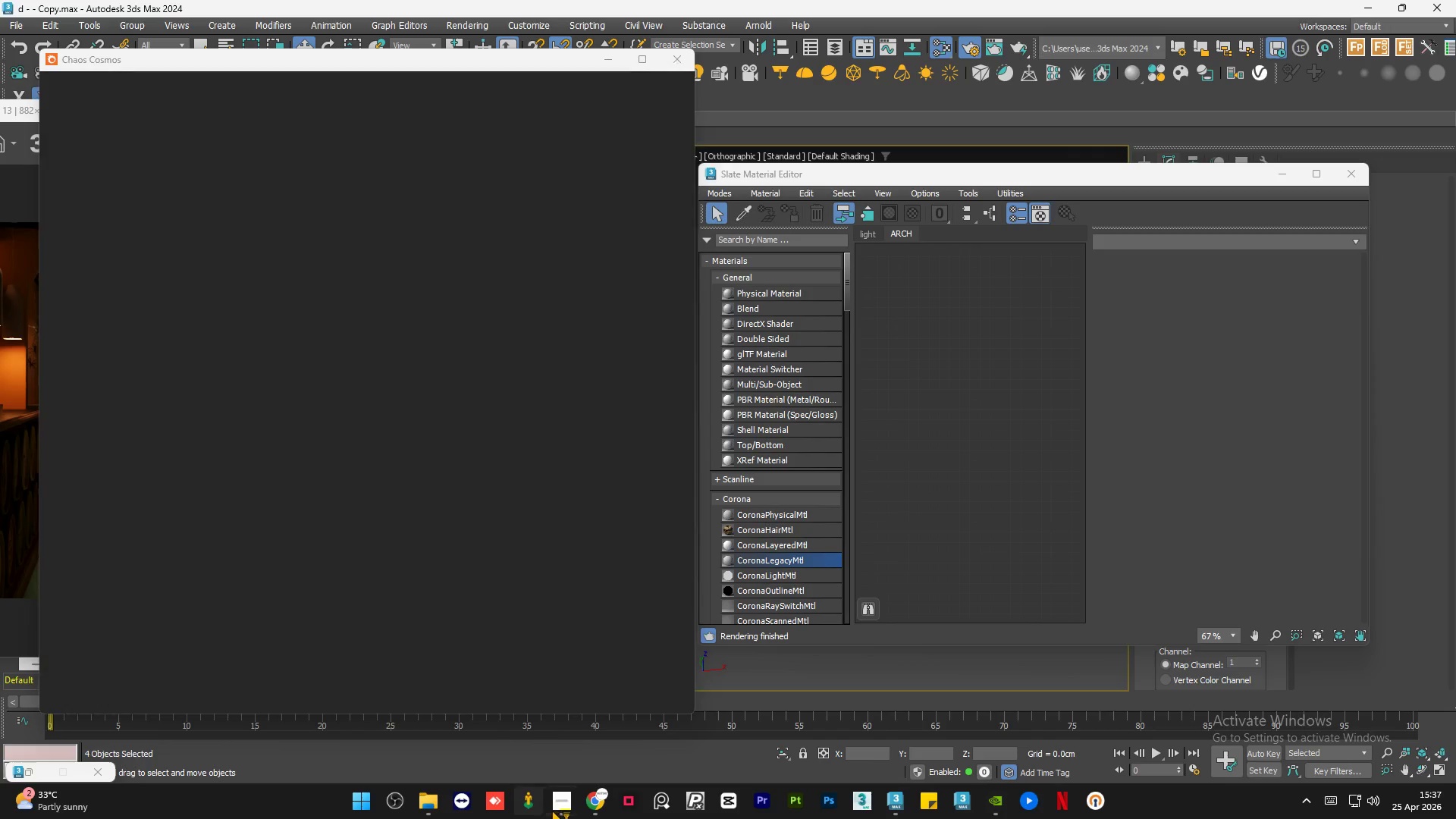 
left_click([560, 802])